 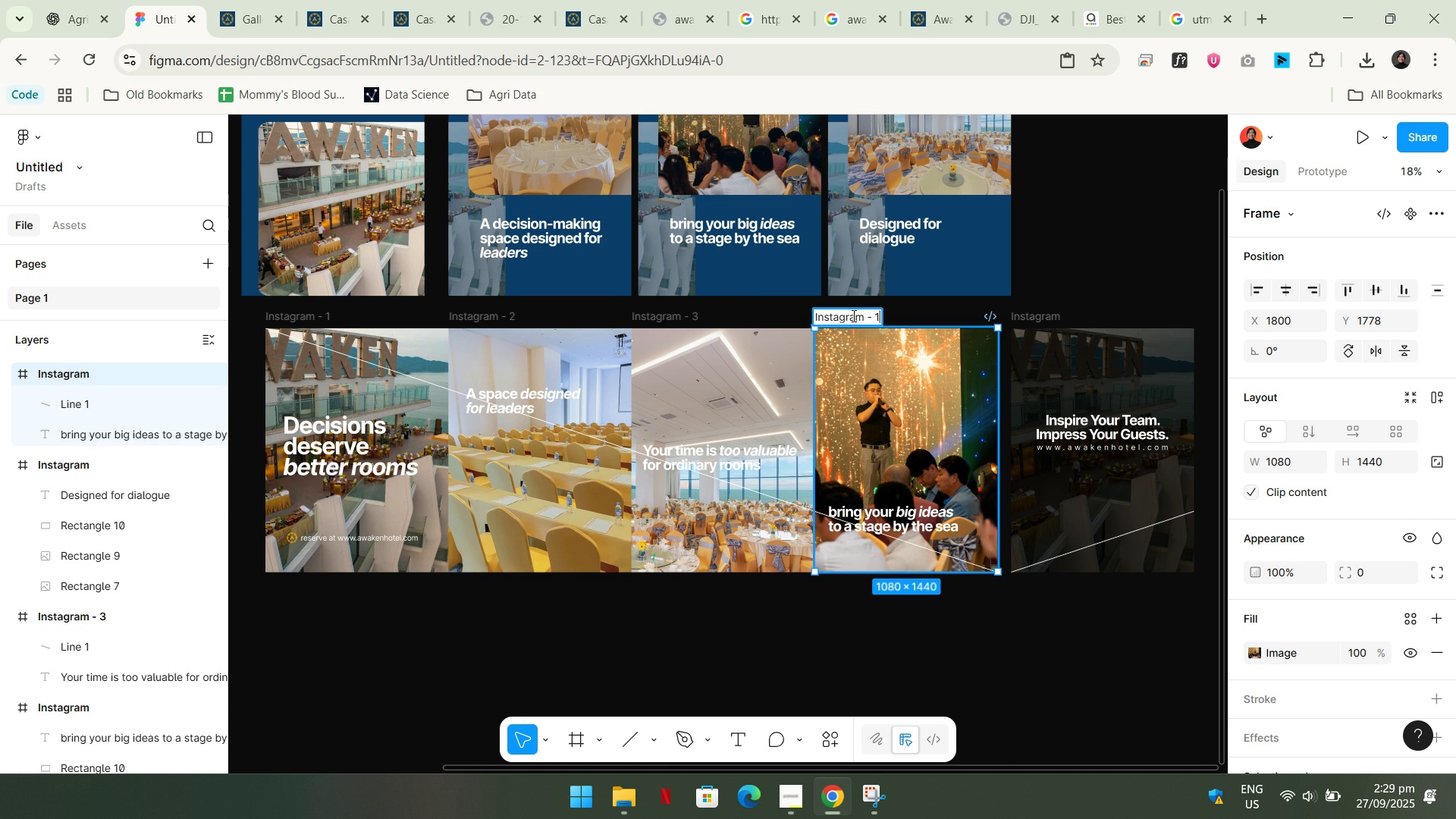 
key(Control+V)
 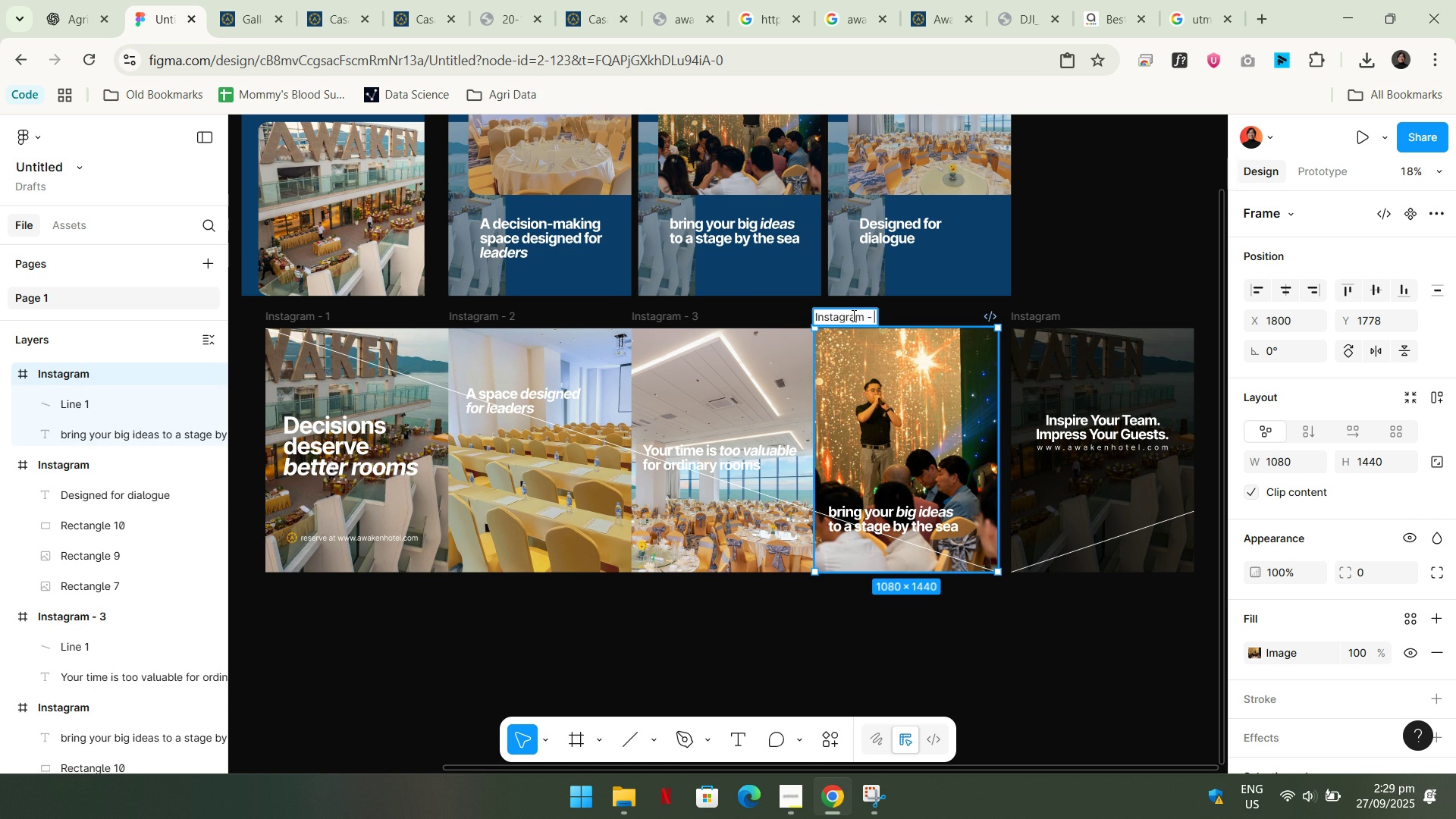 
key(Backspace)
 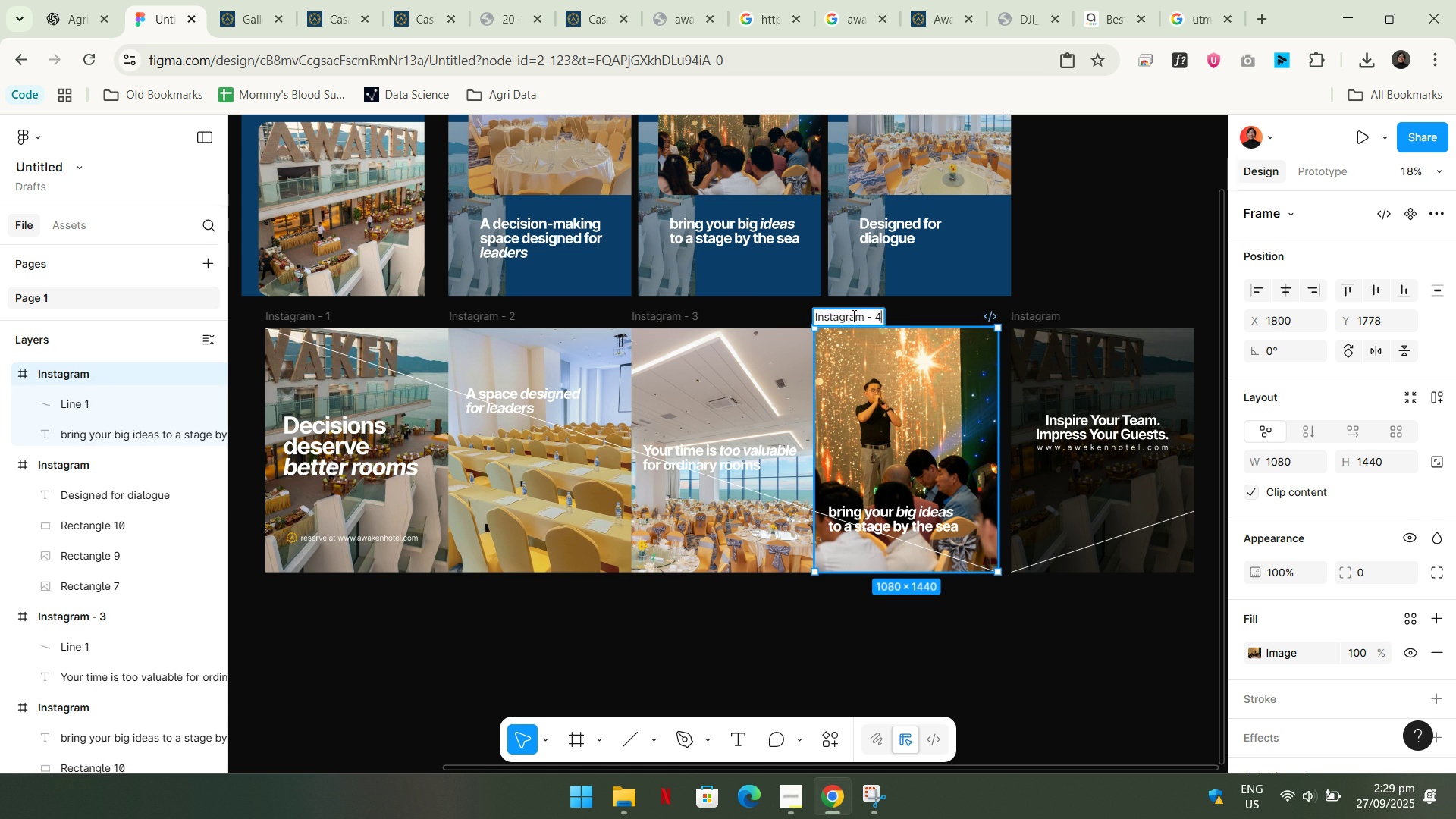 
key(Numpad4)
 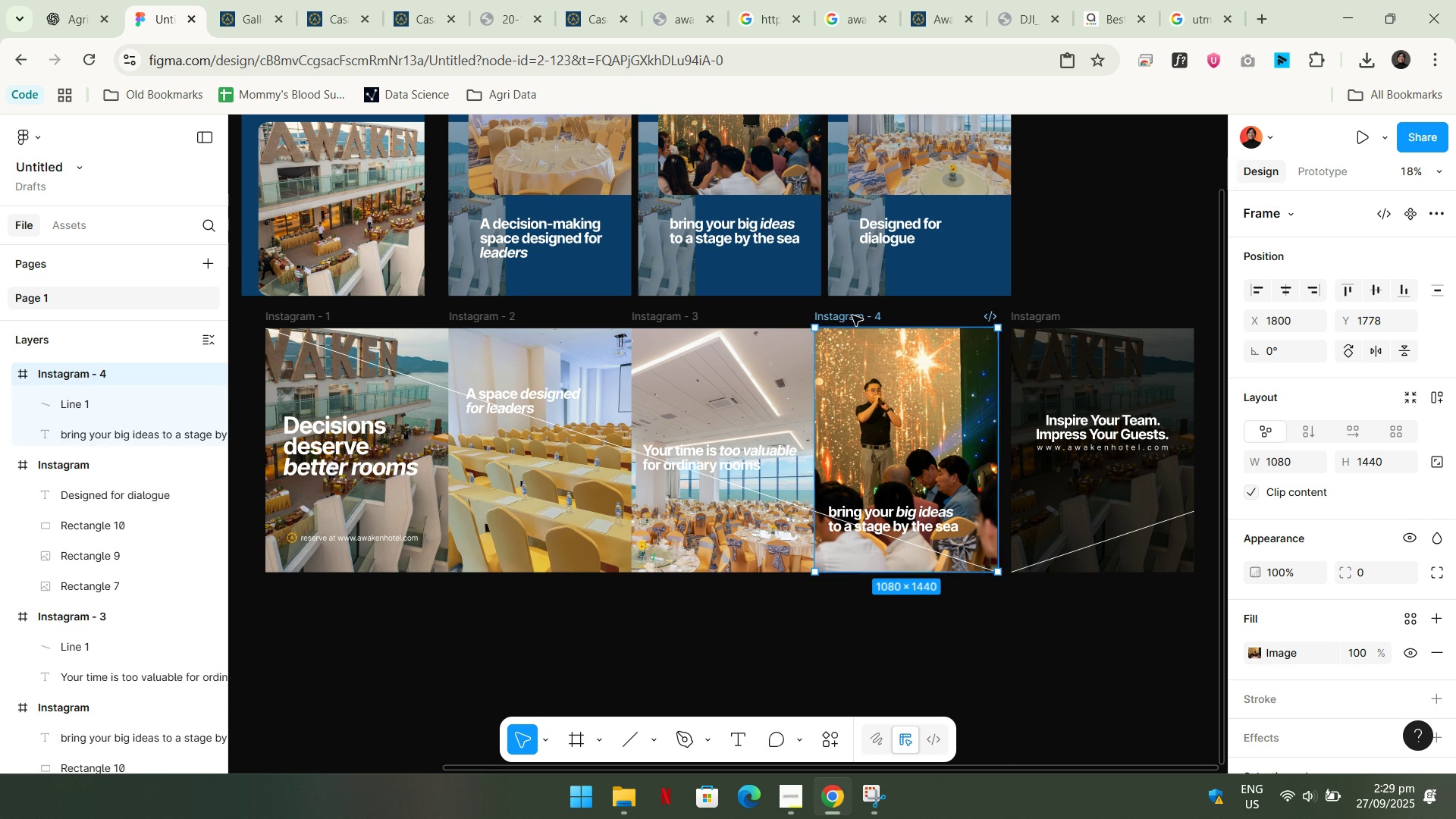 
key(NumpadEnter)
 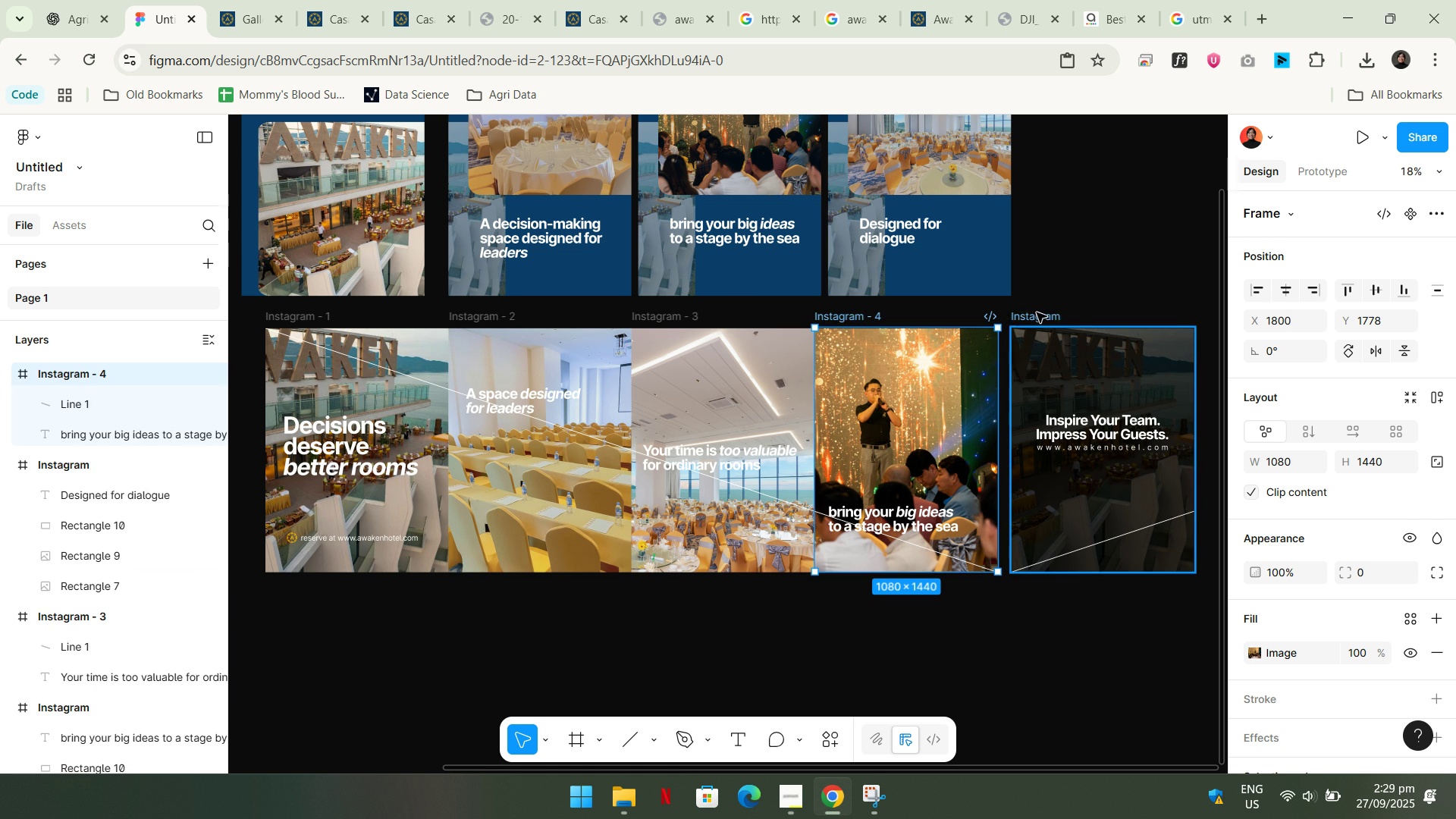 
double_click([1037, 312])
 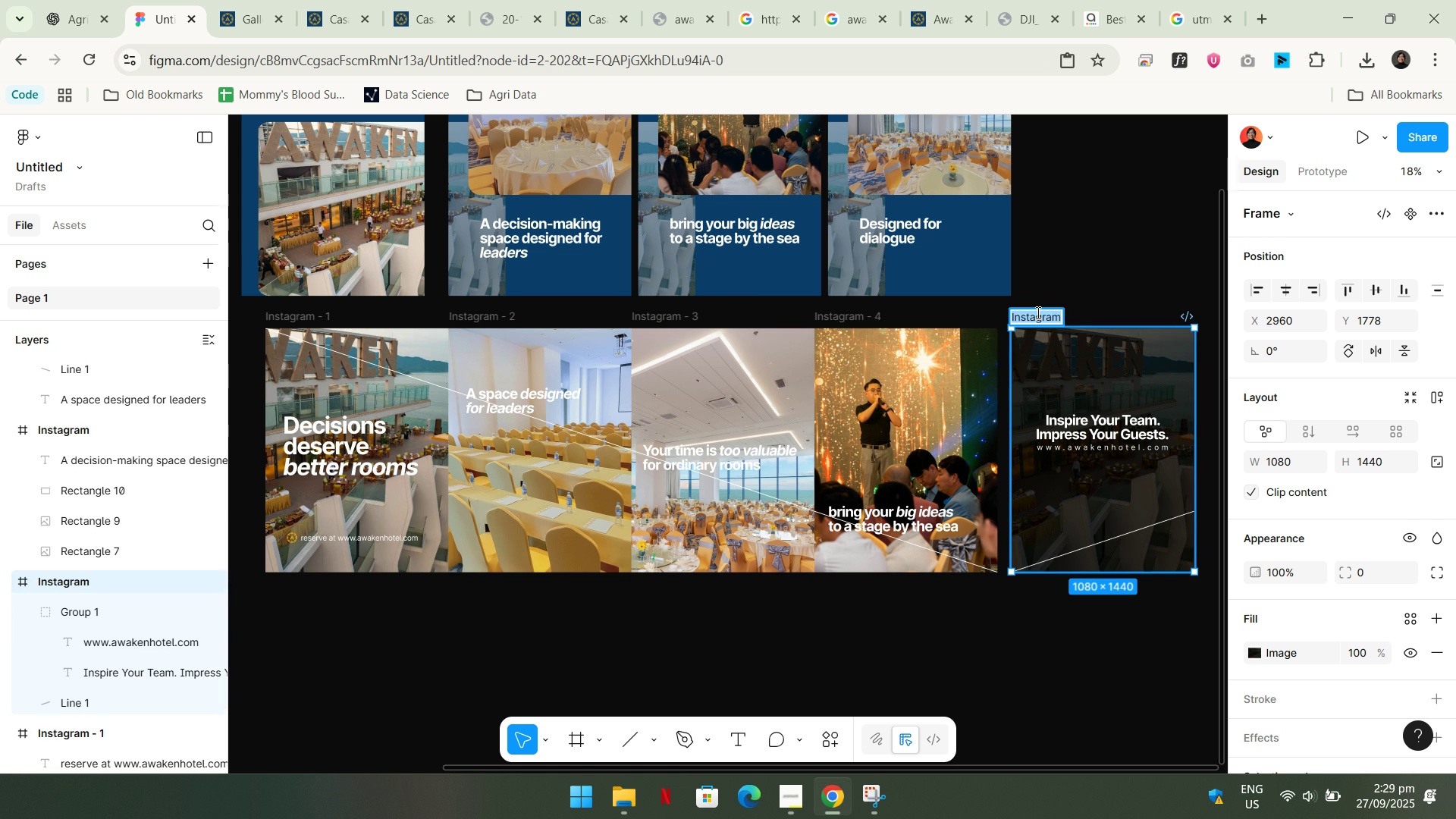 
triple_click([1037, 312])
 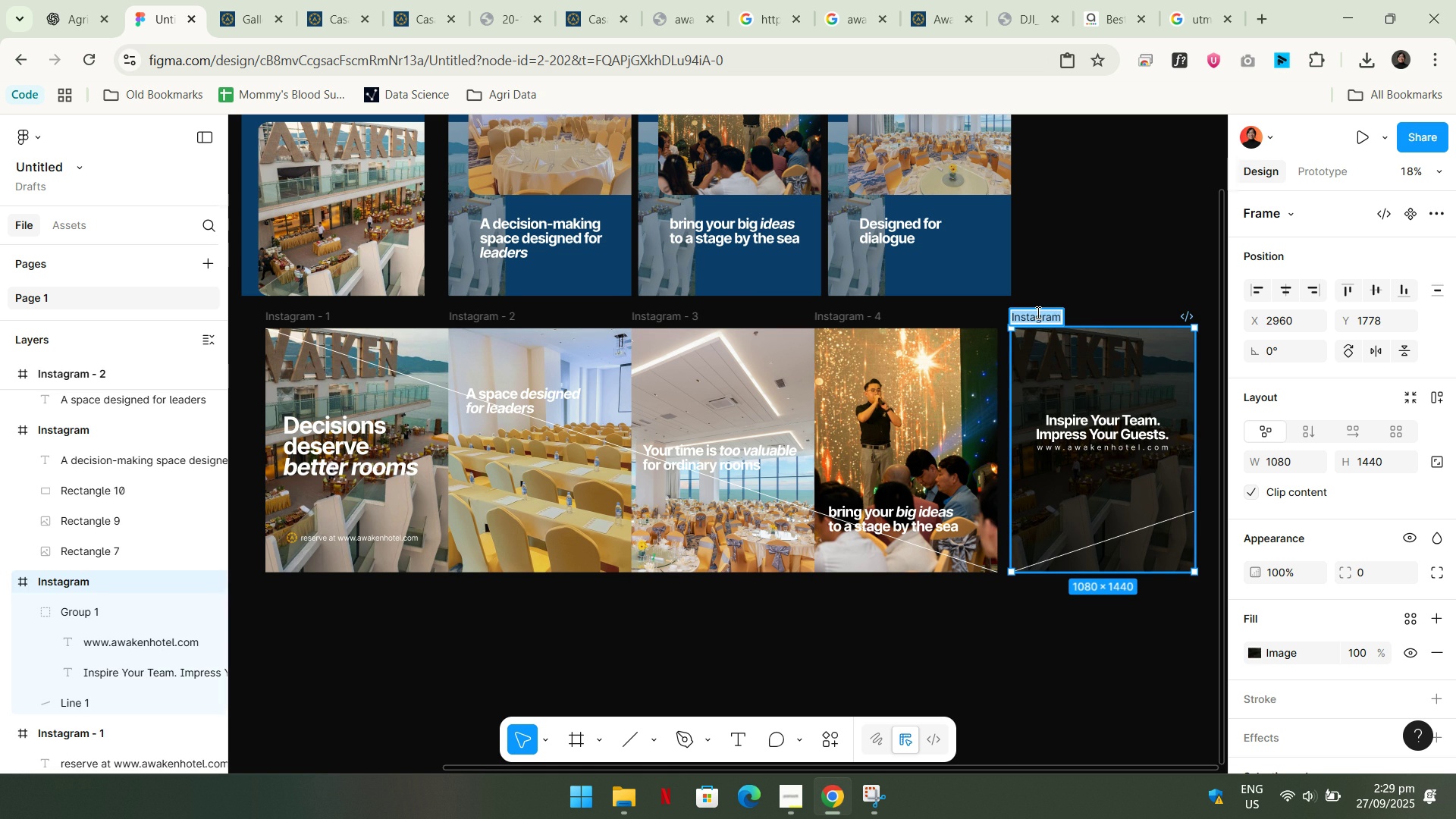 
key(Control+ControlLeft)
 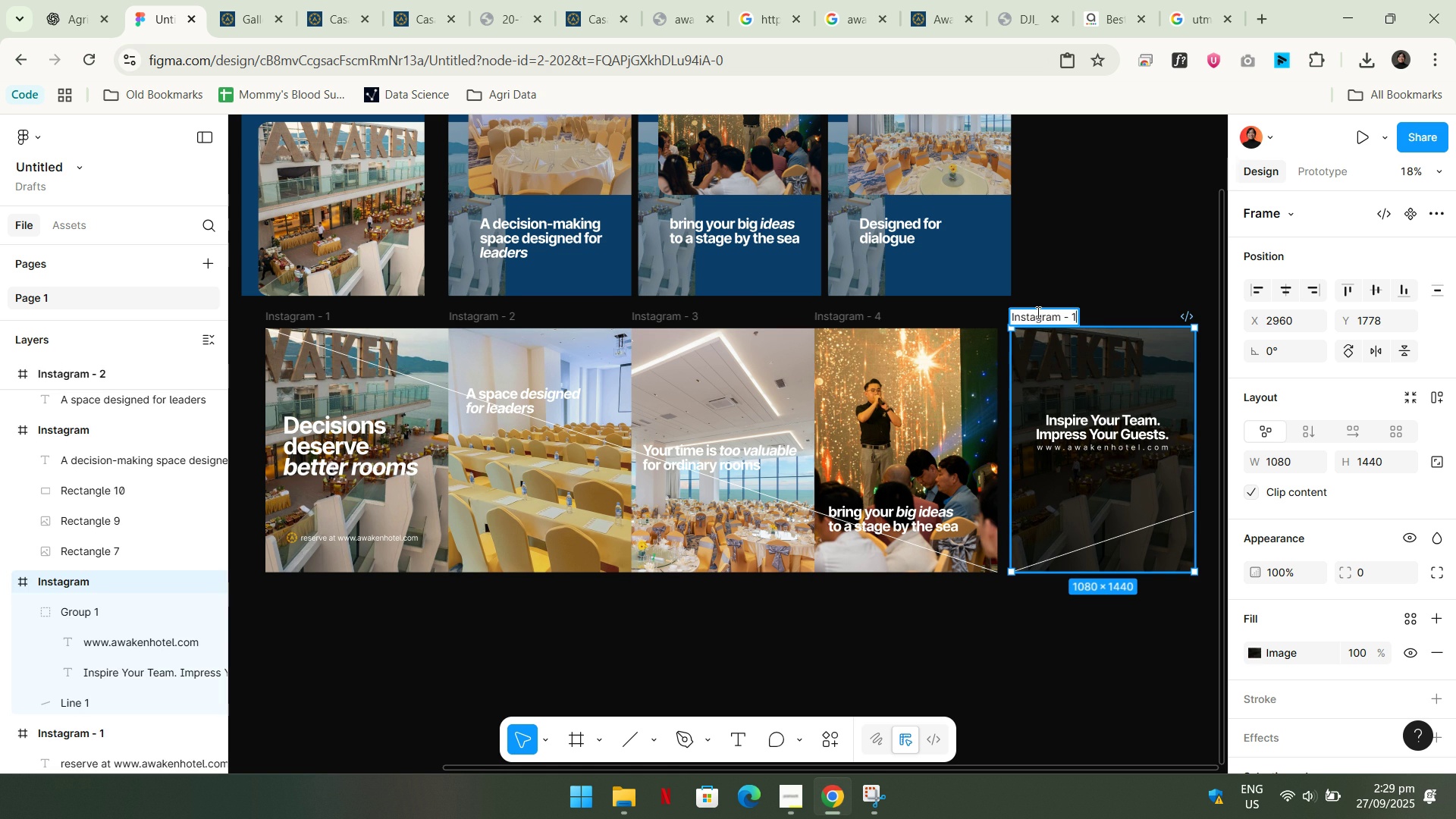 
key(Control+V)
 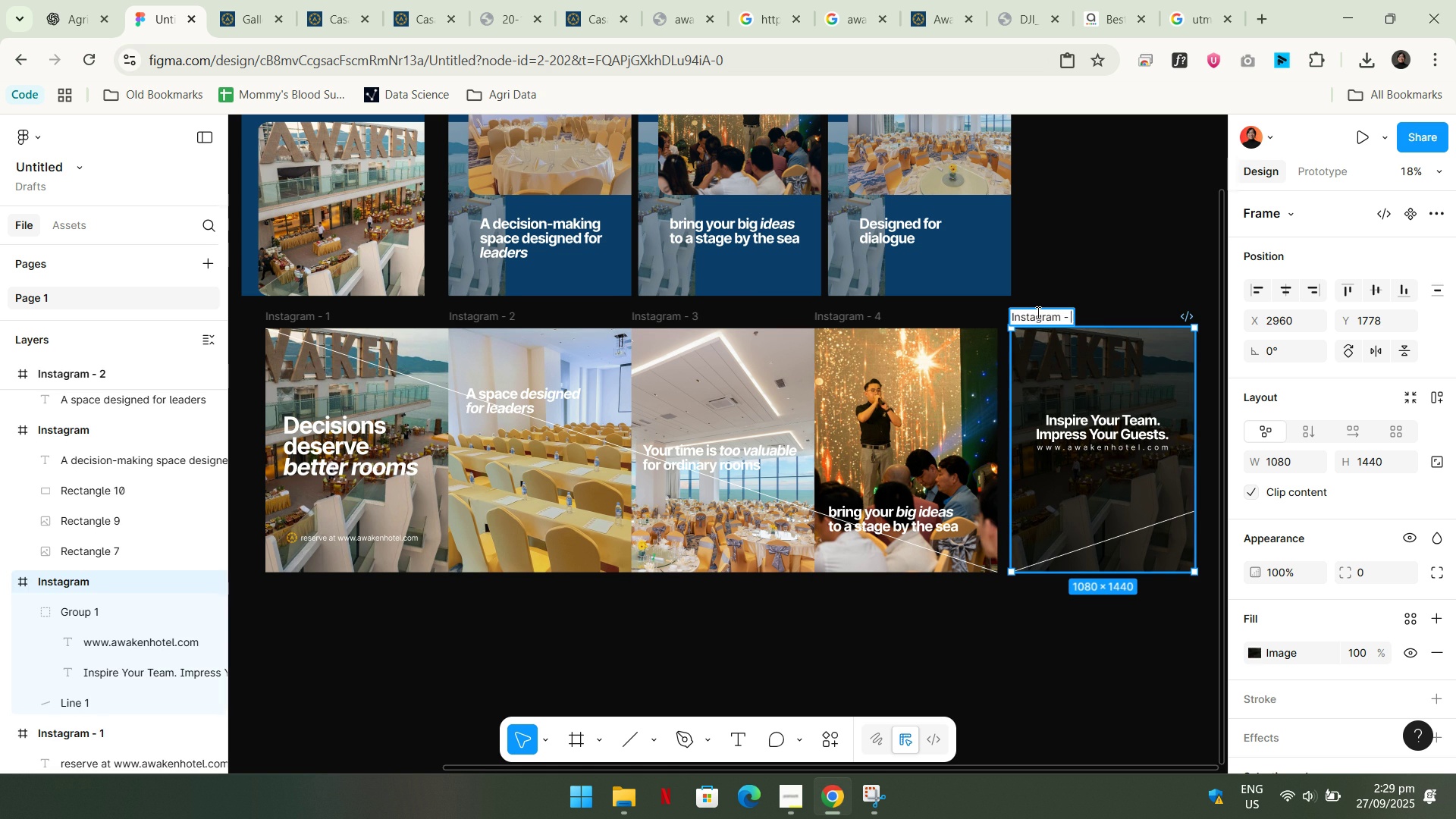 
key(Backspace)
 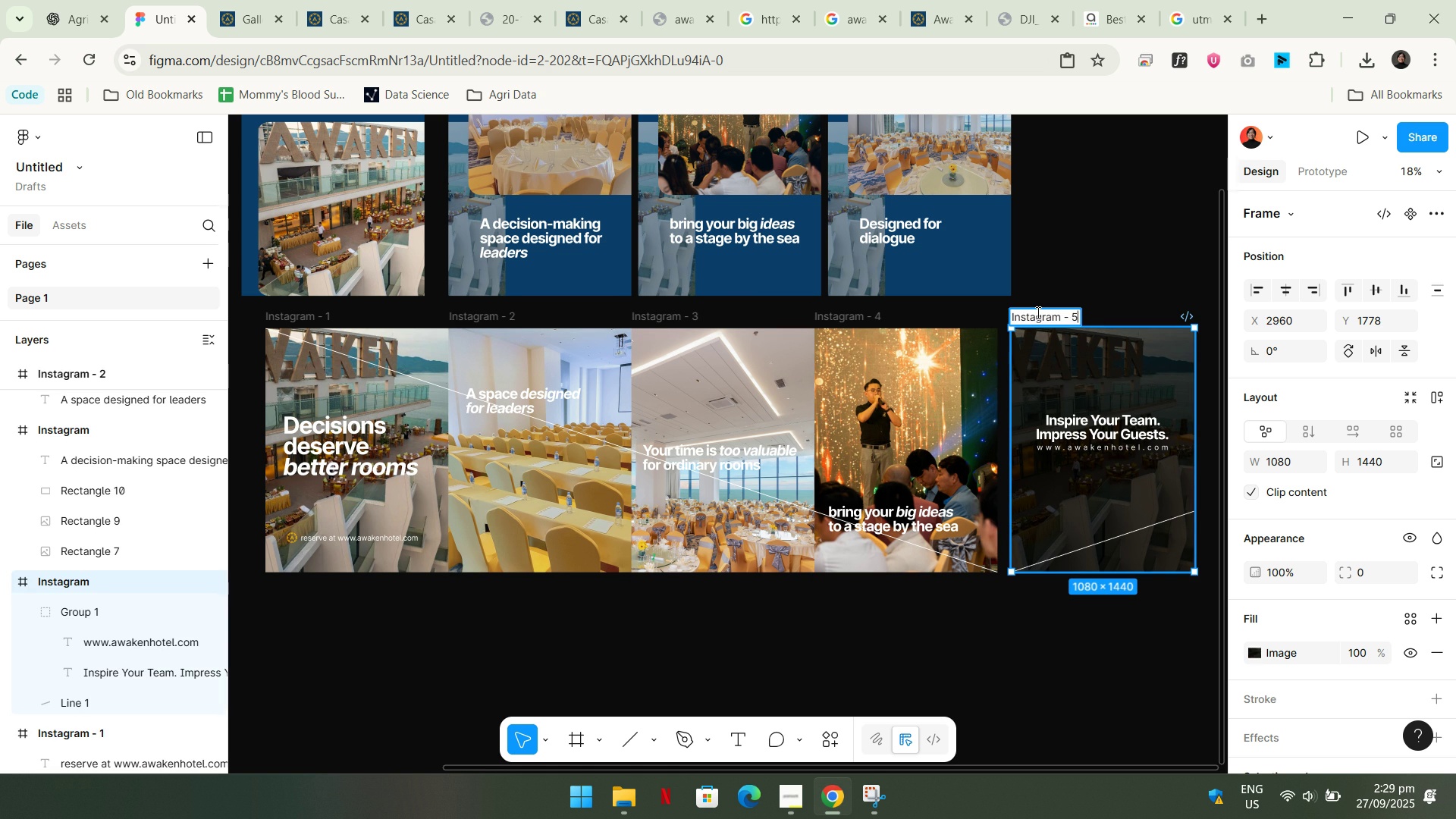 
key(Numpad5)
 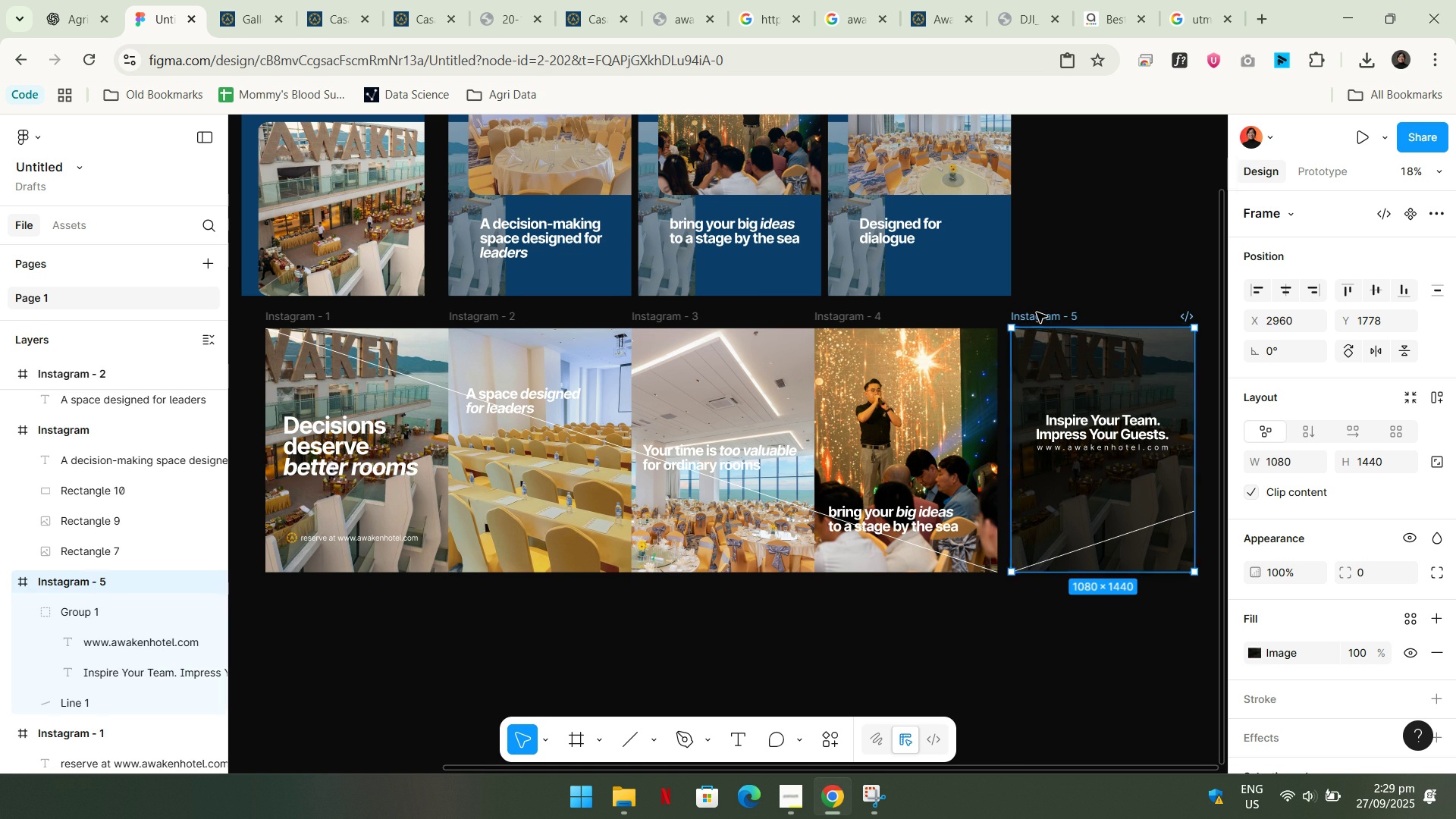 
key(NumpadEnter)
 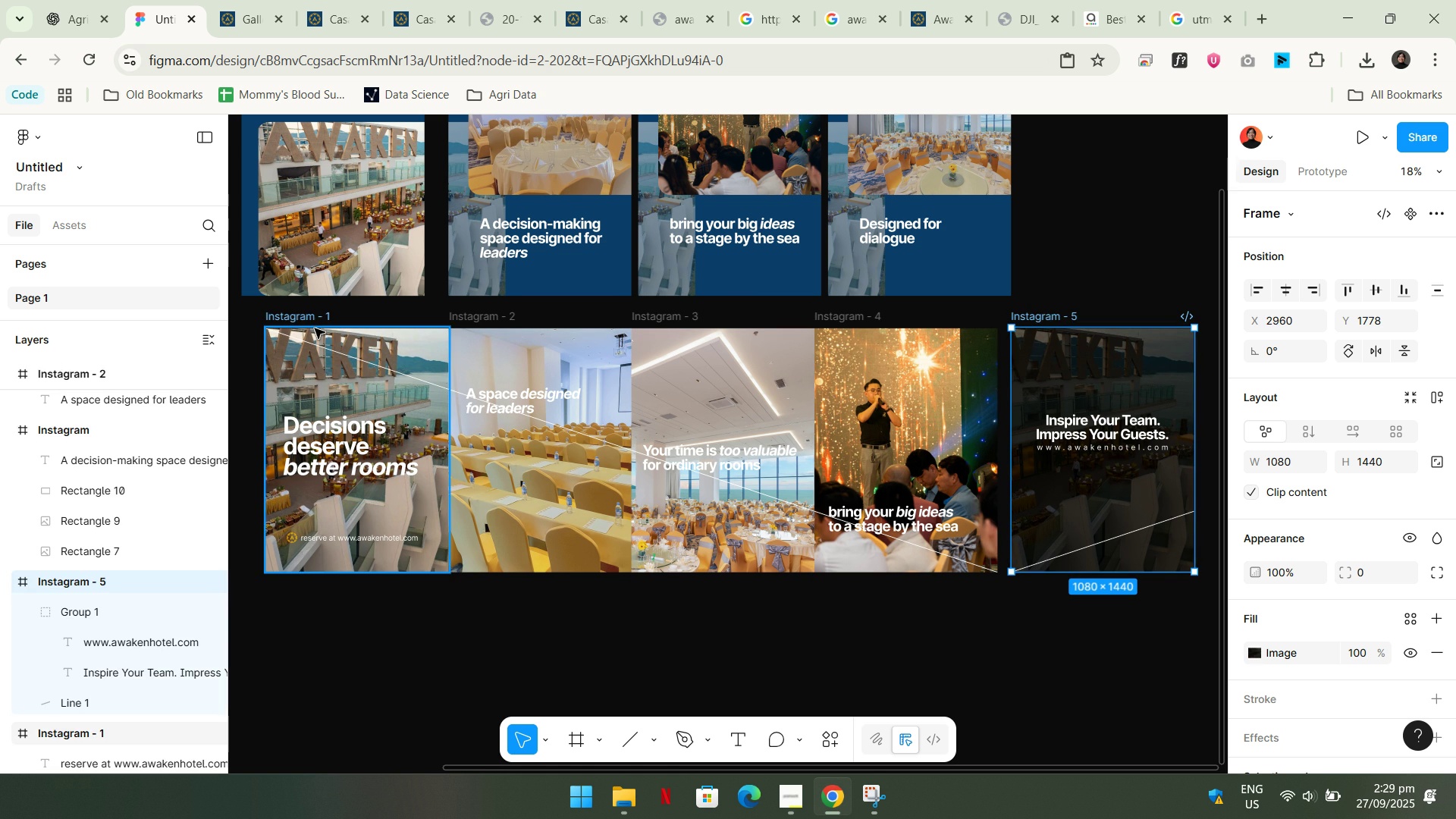 
left_click([298, 321])